 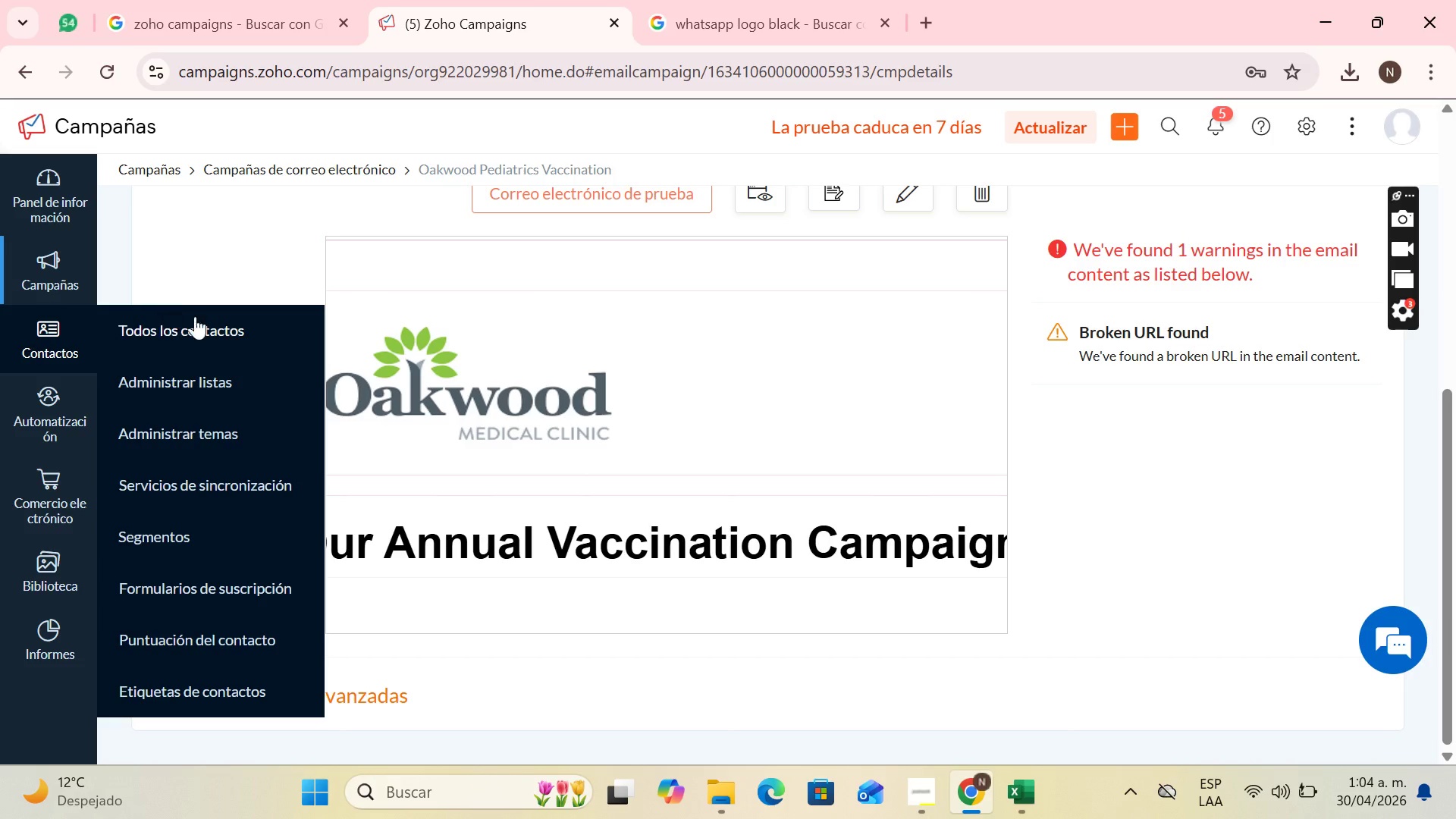 
scroll: coordinate [842, 248], scroll_direction: up, amount: 5.0
 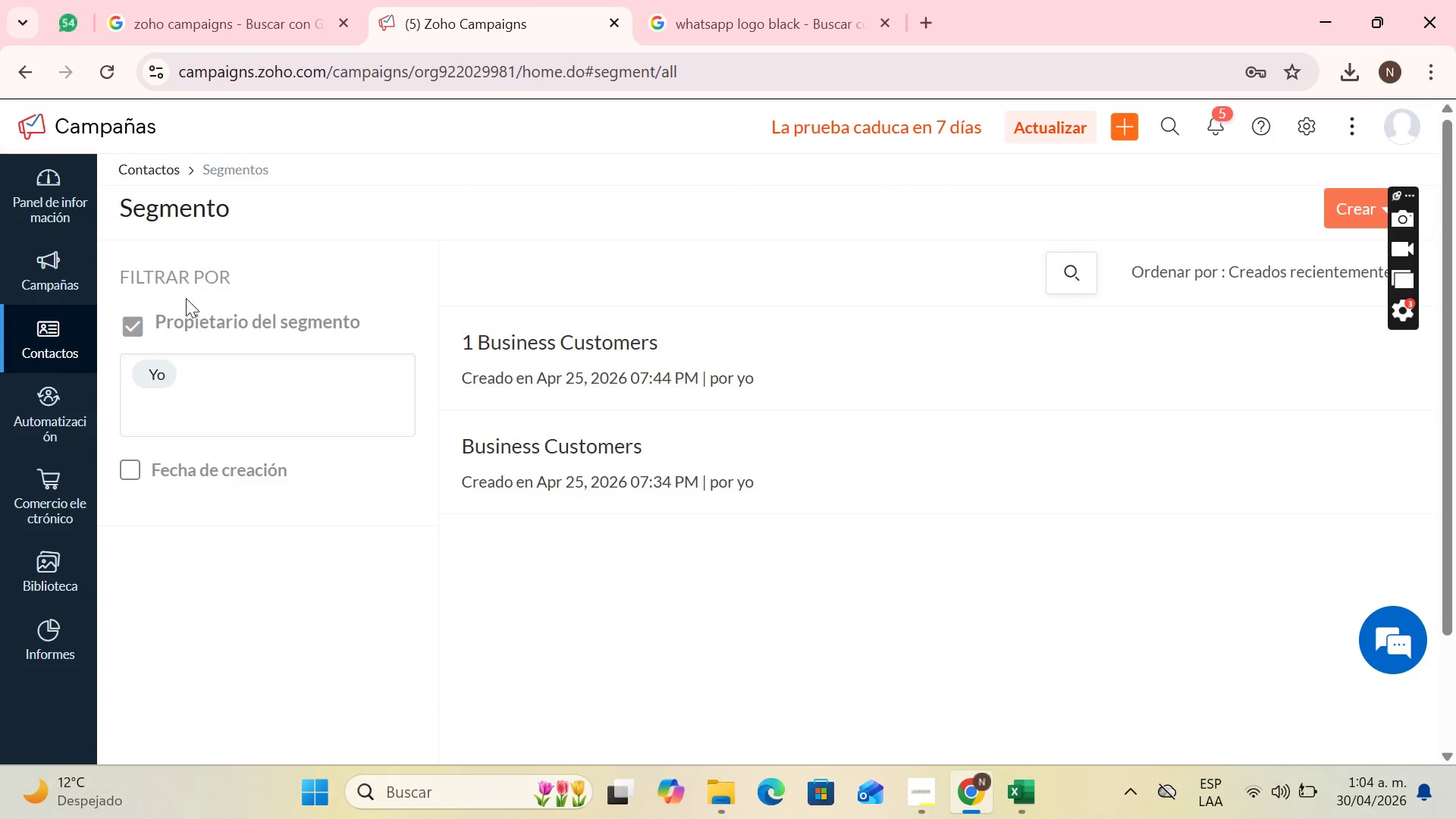 
left_click([65, 254])
 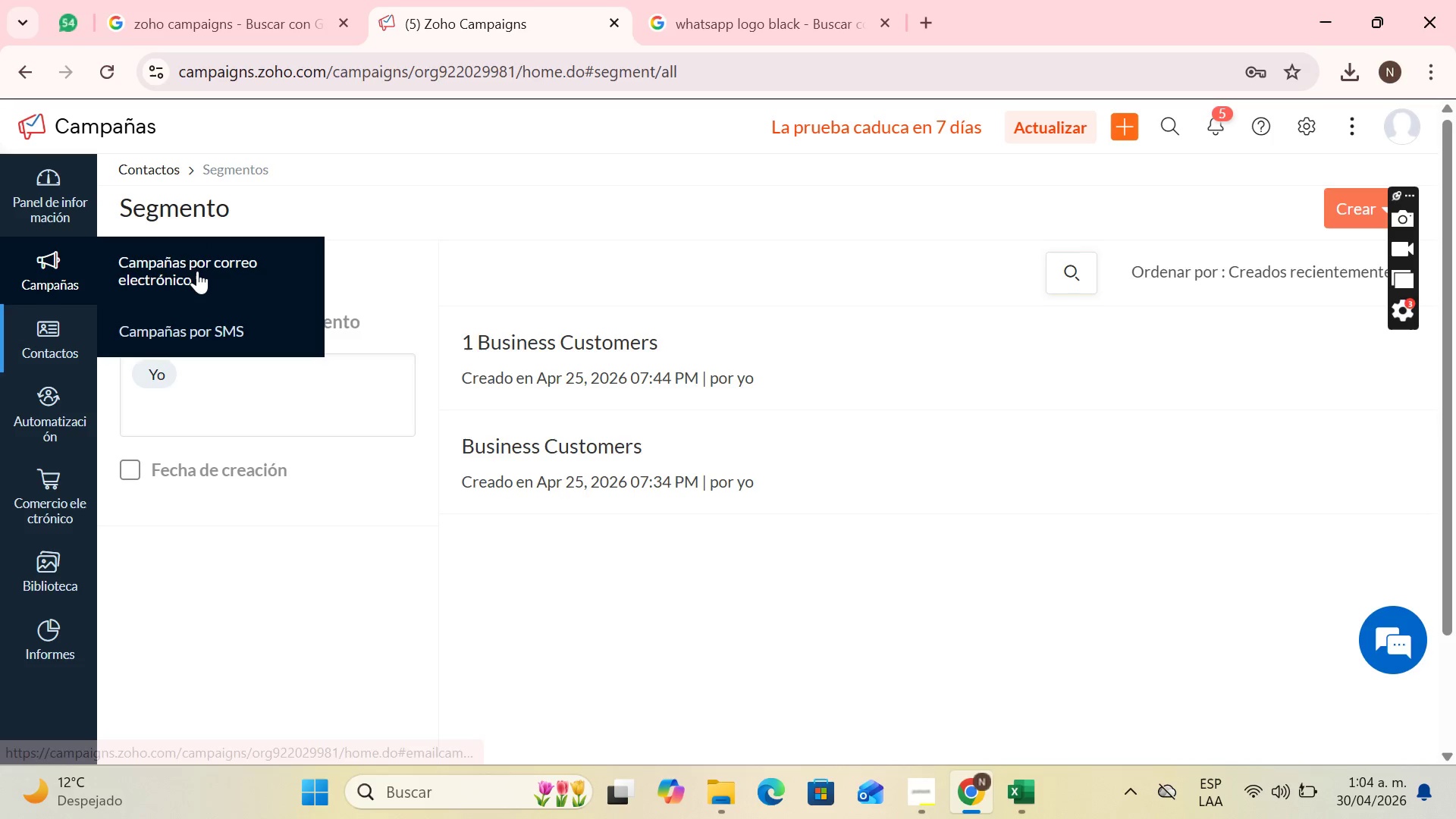 
left_click([197, 271])
 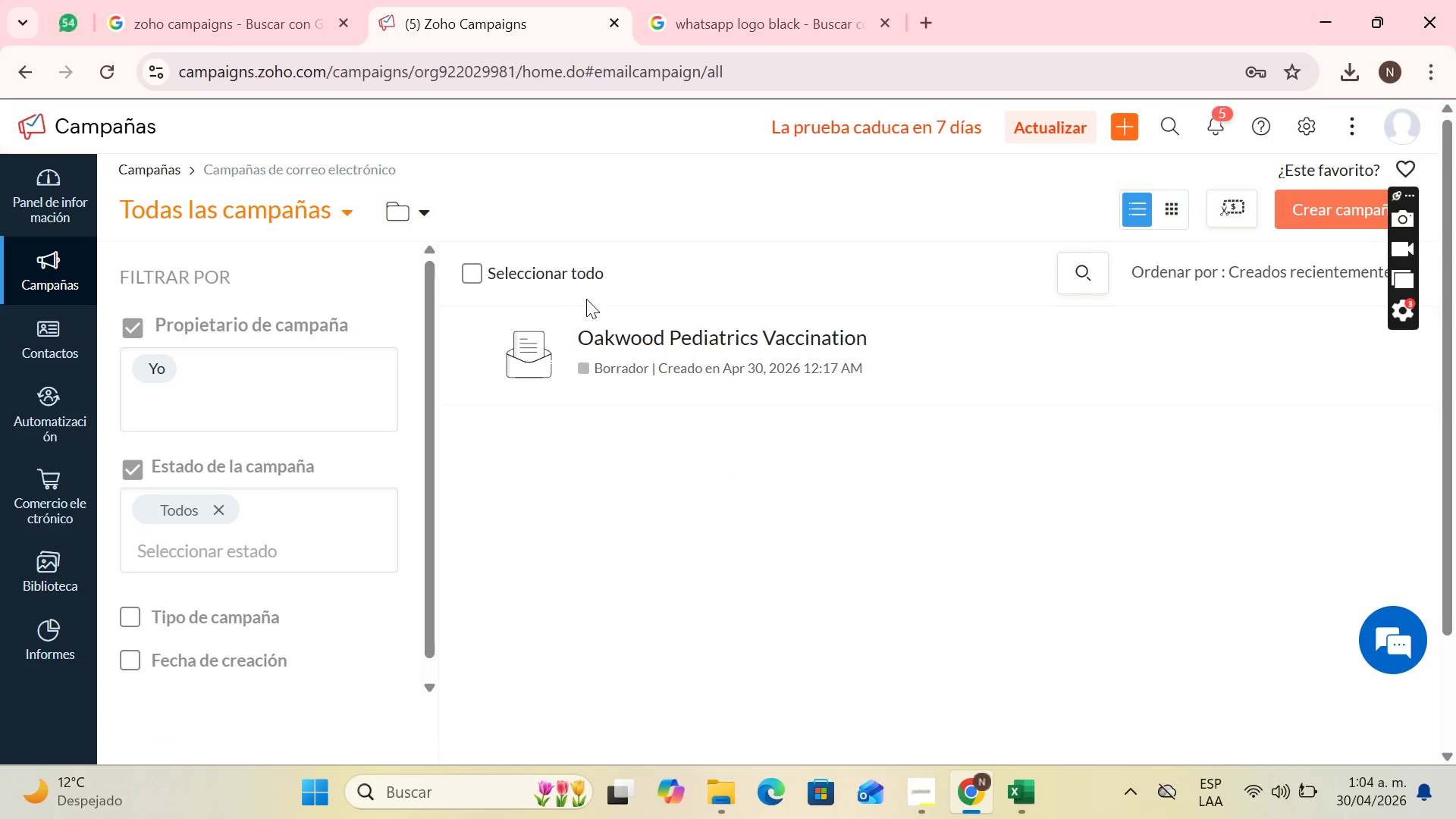 
left_click([665, 347])